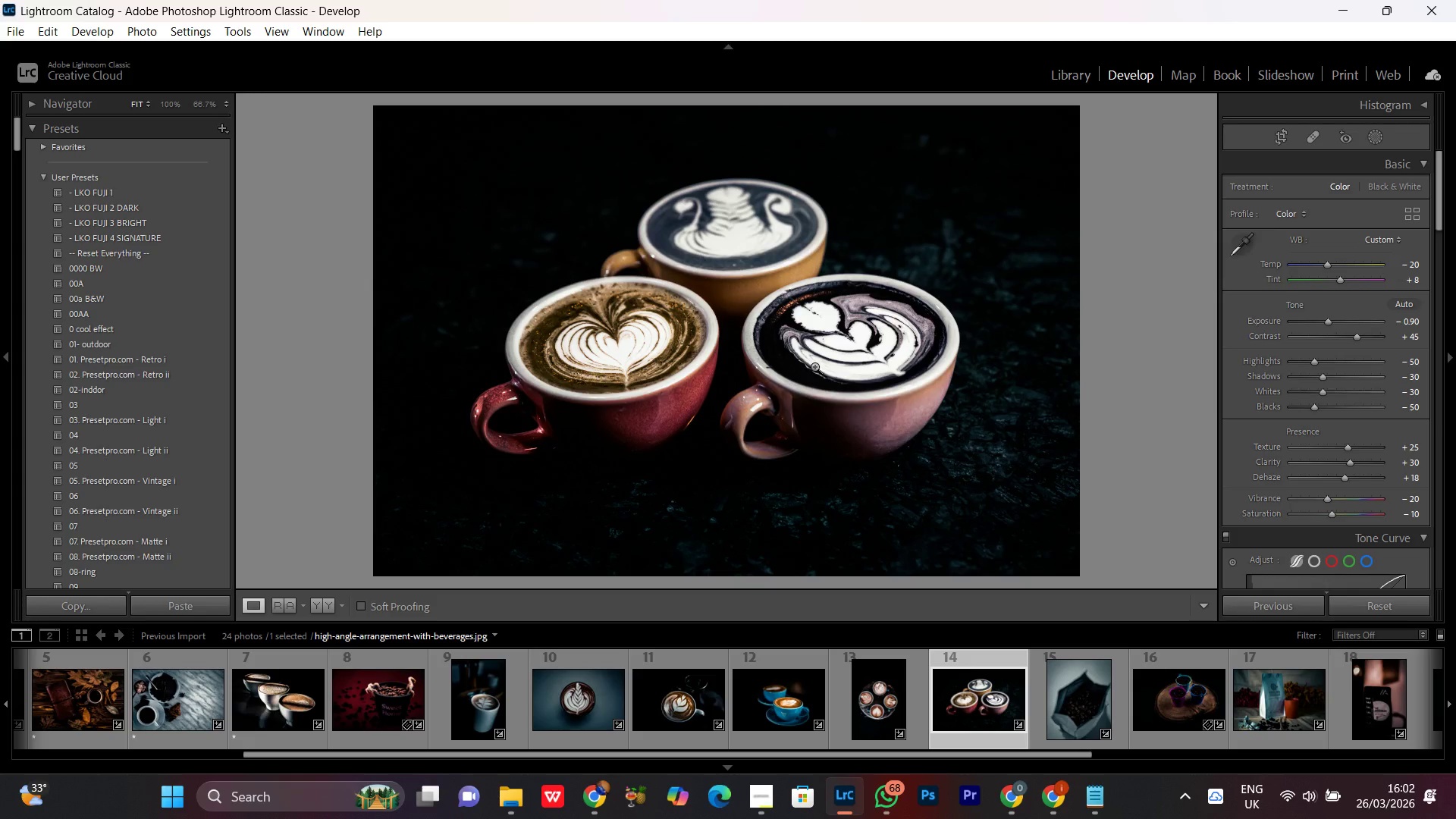 
left_click([814, 366])
 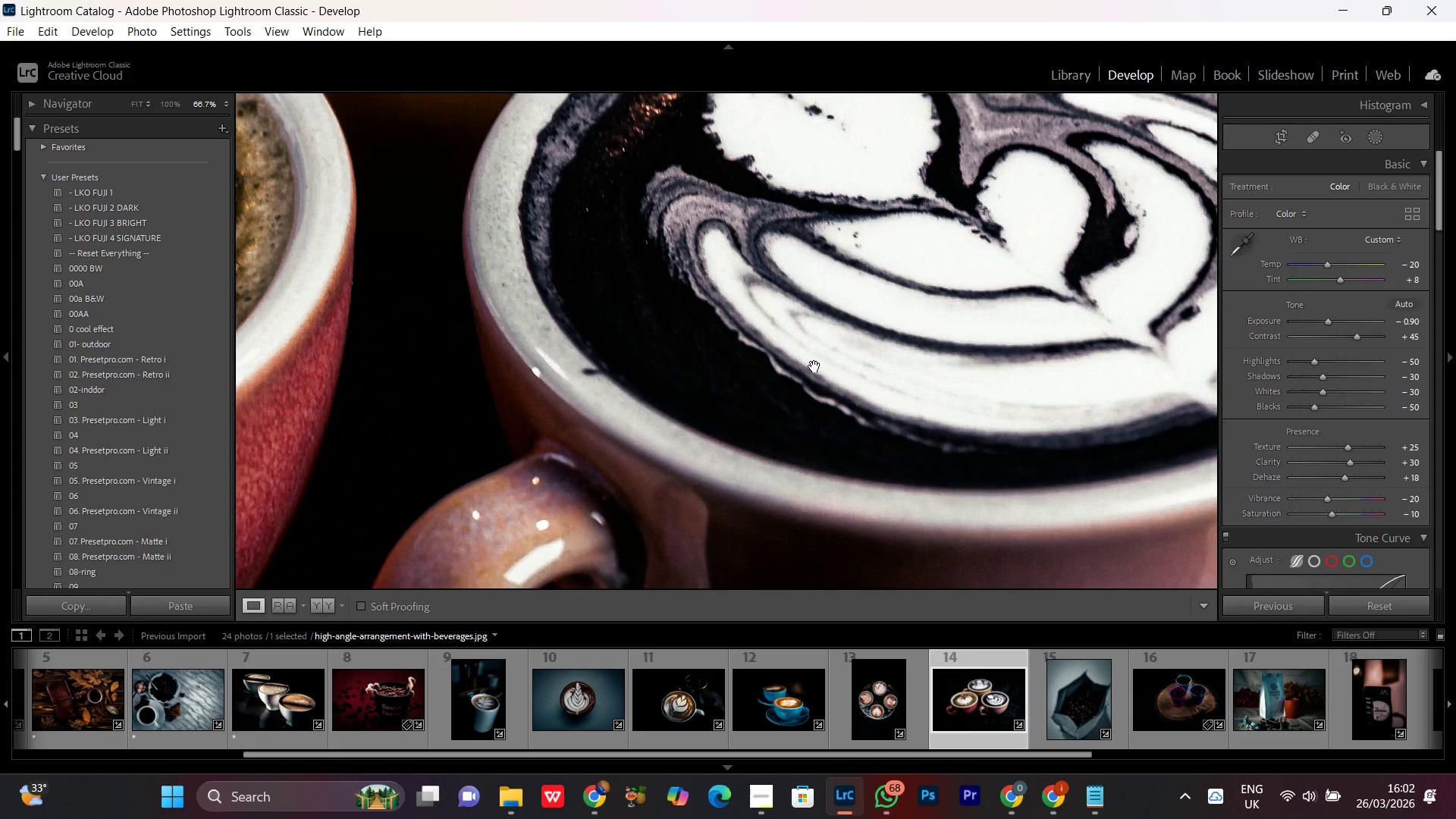 
left_click([814, 366])
 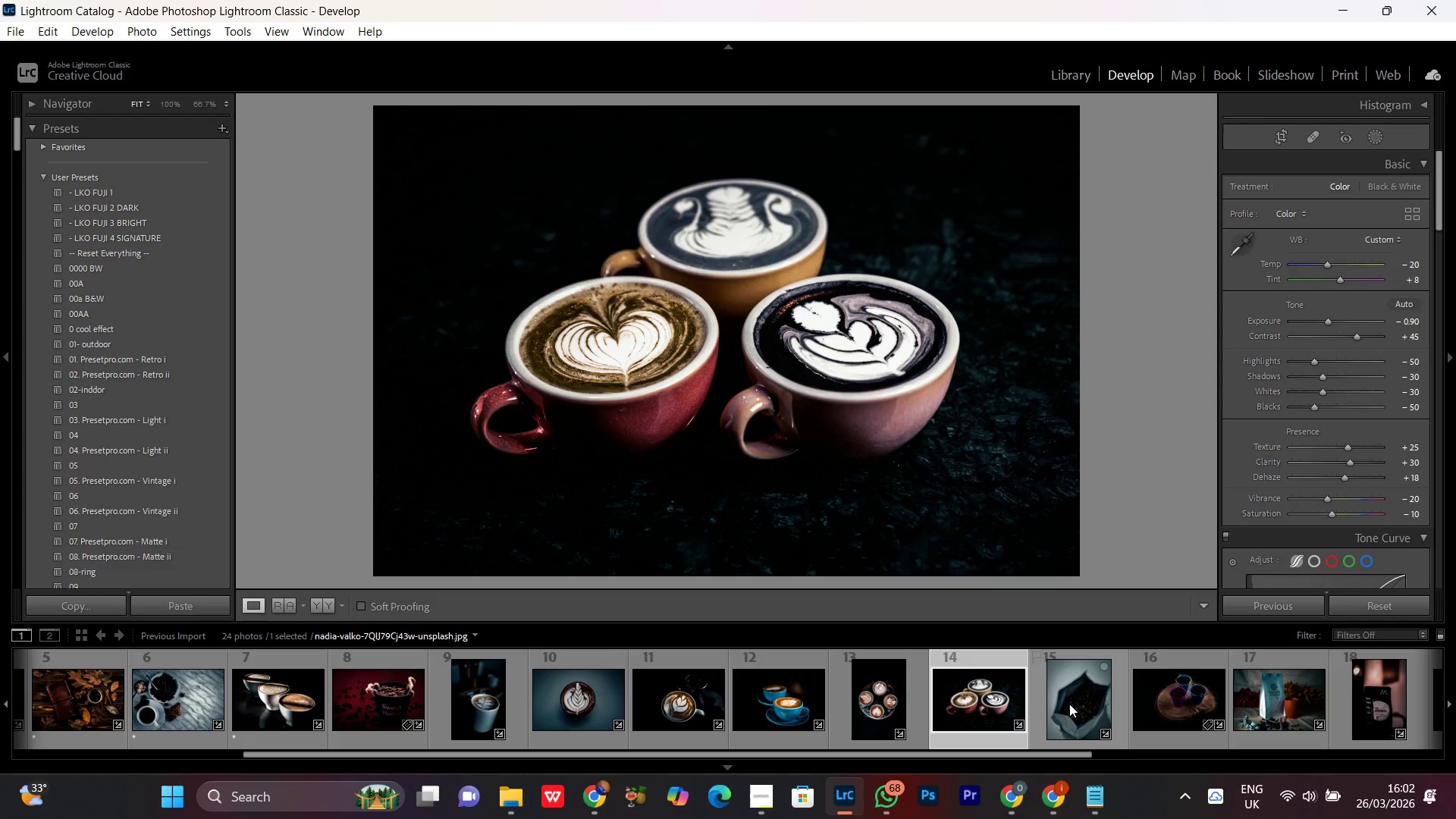 
left_click([1081, 701])
 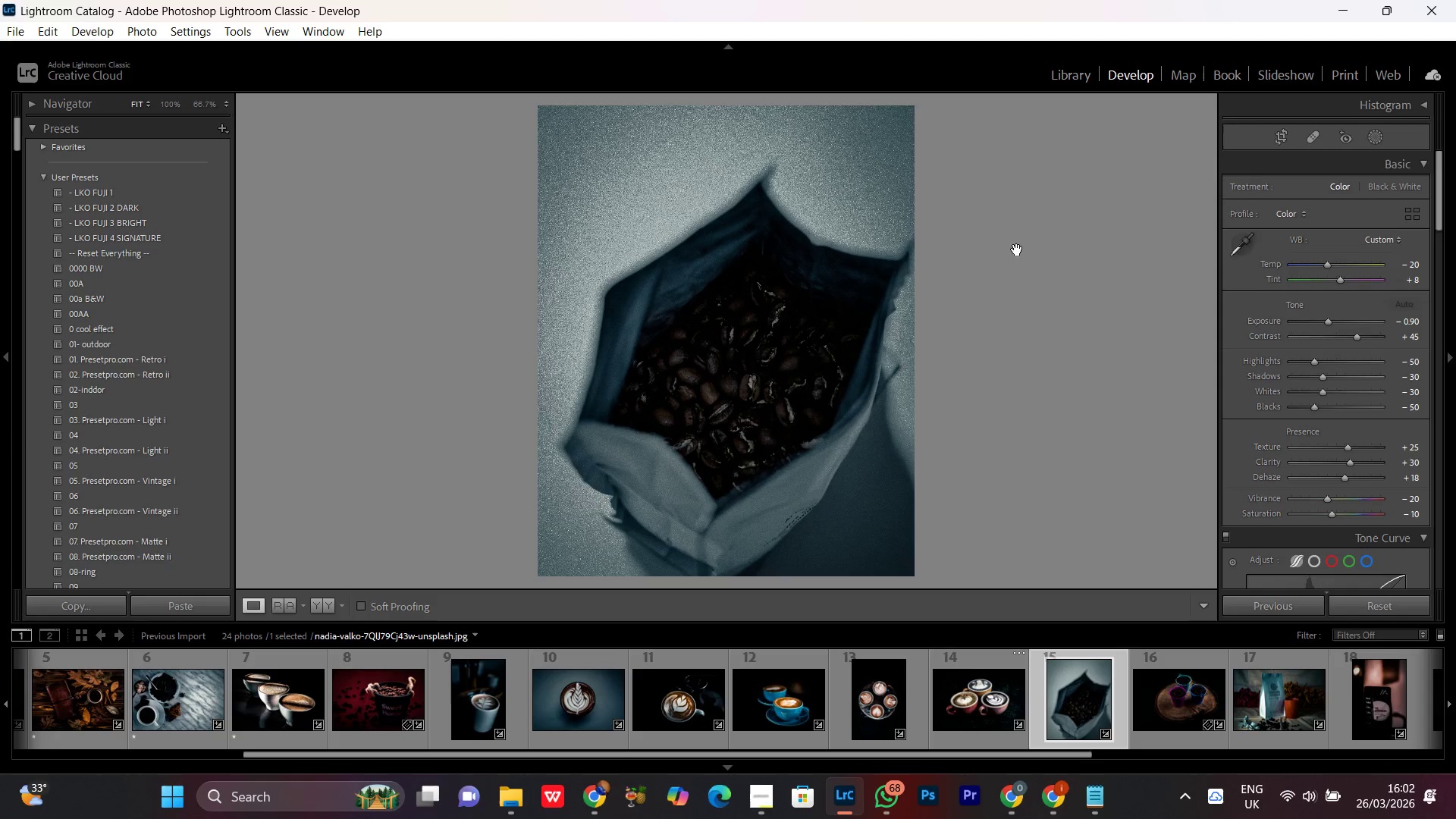 
left_click([1380, 135])
 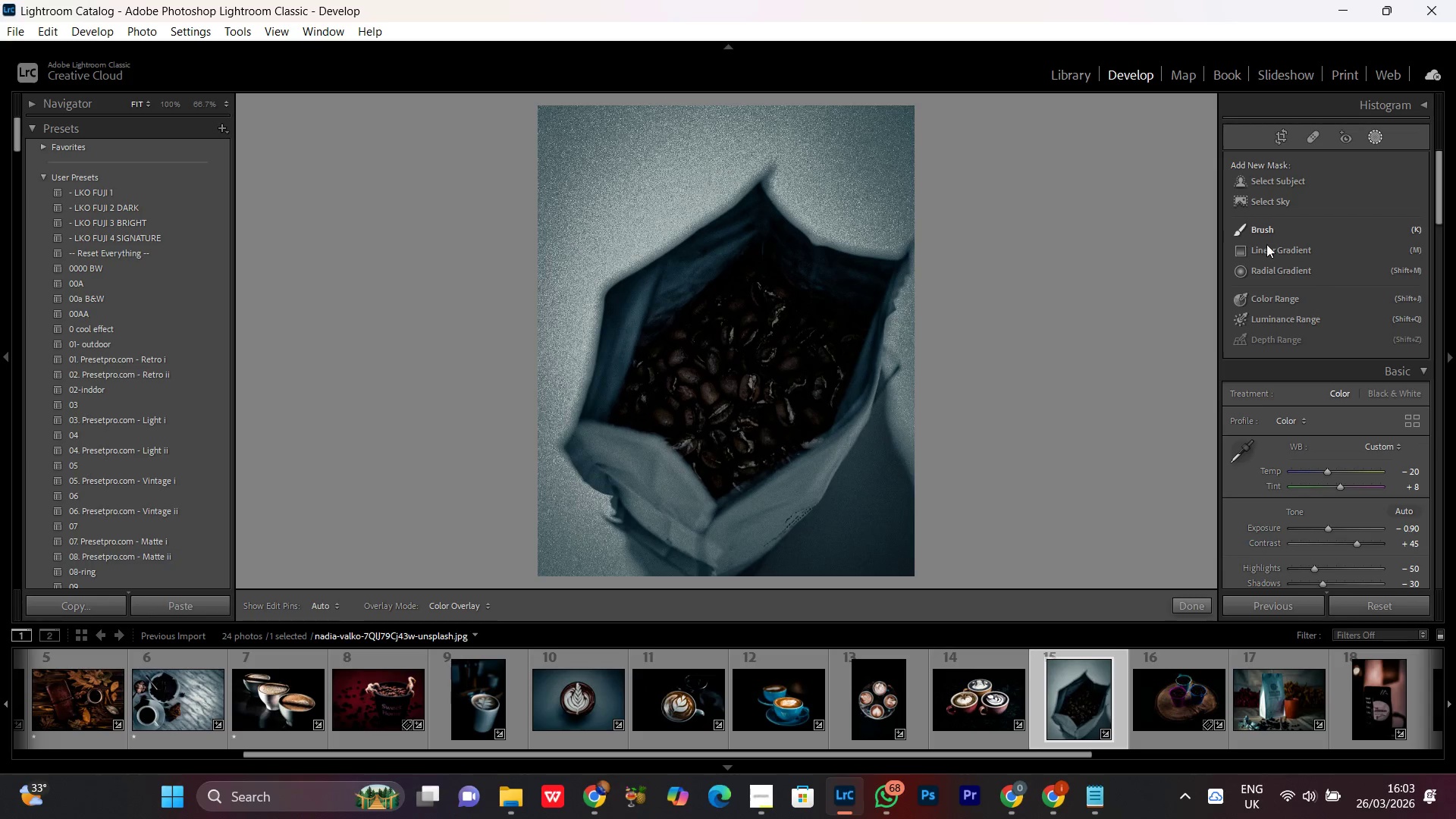 
left_click([1278, 178])
 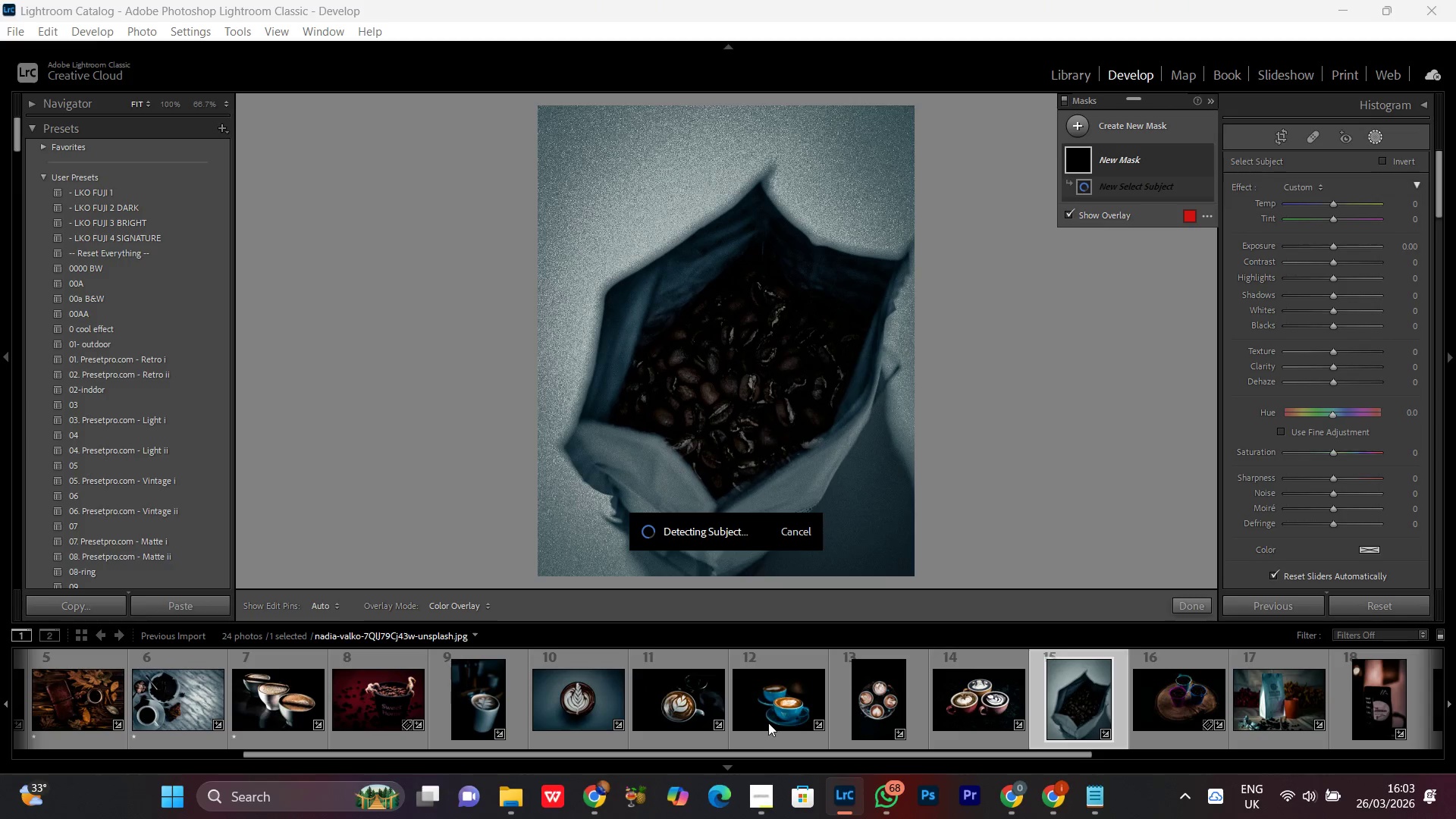 
left_click([759, 810])